 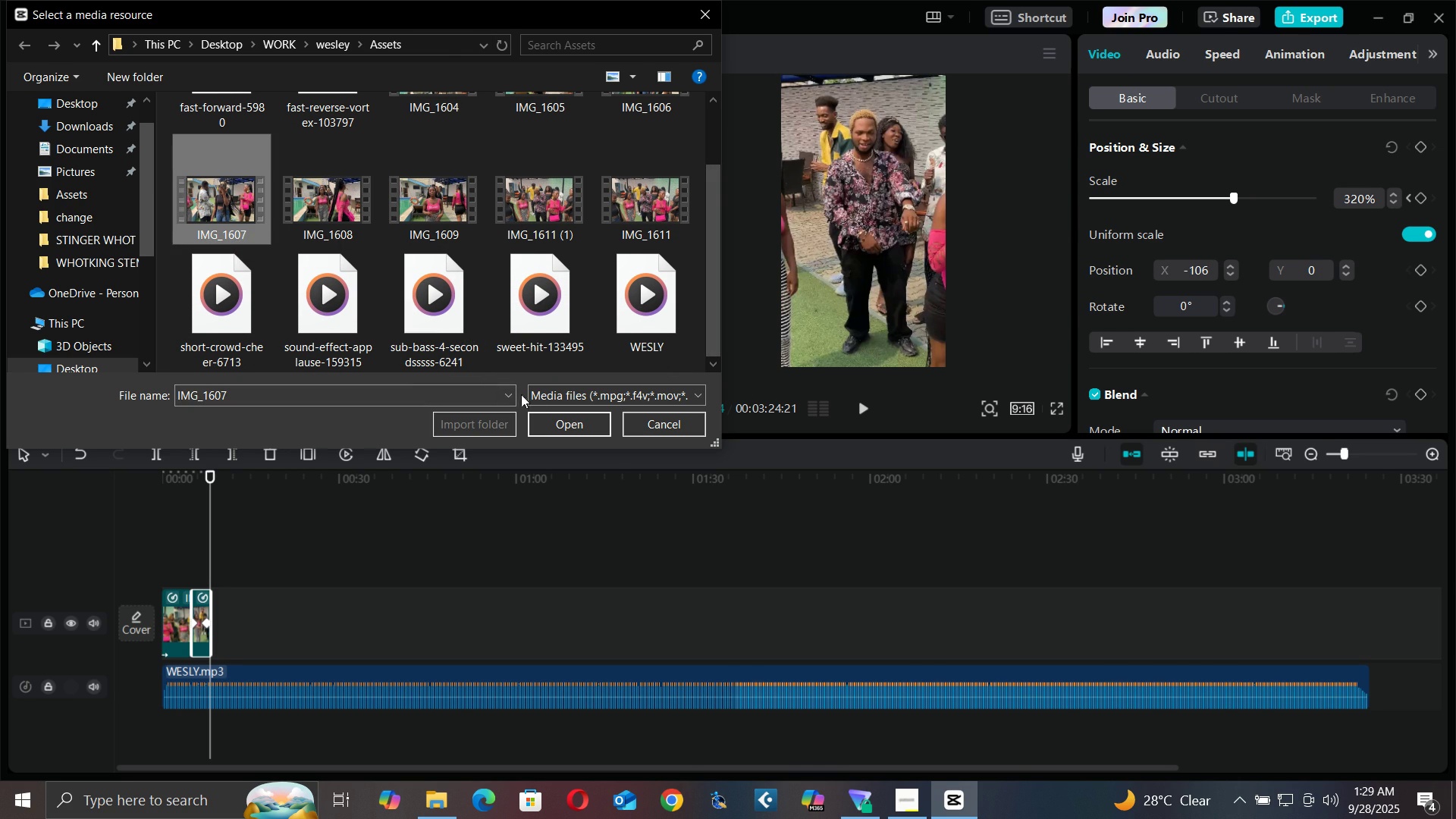 
left_click([567, 422])
 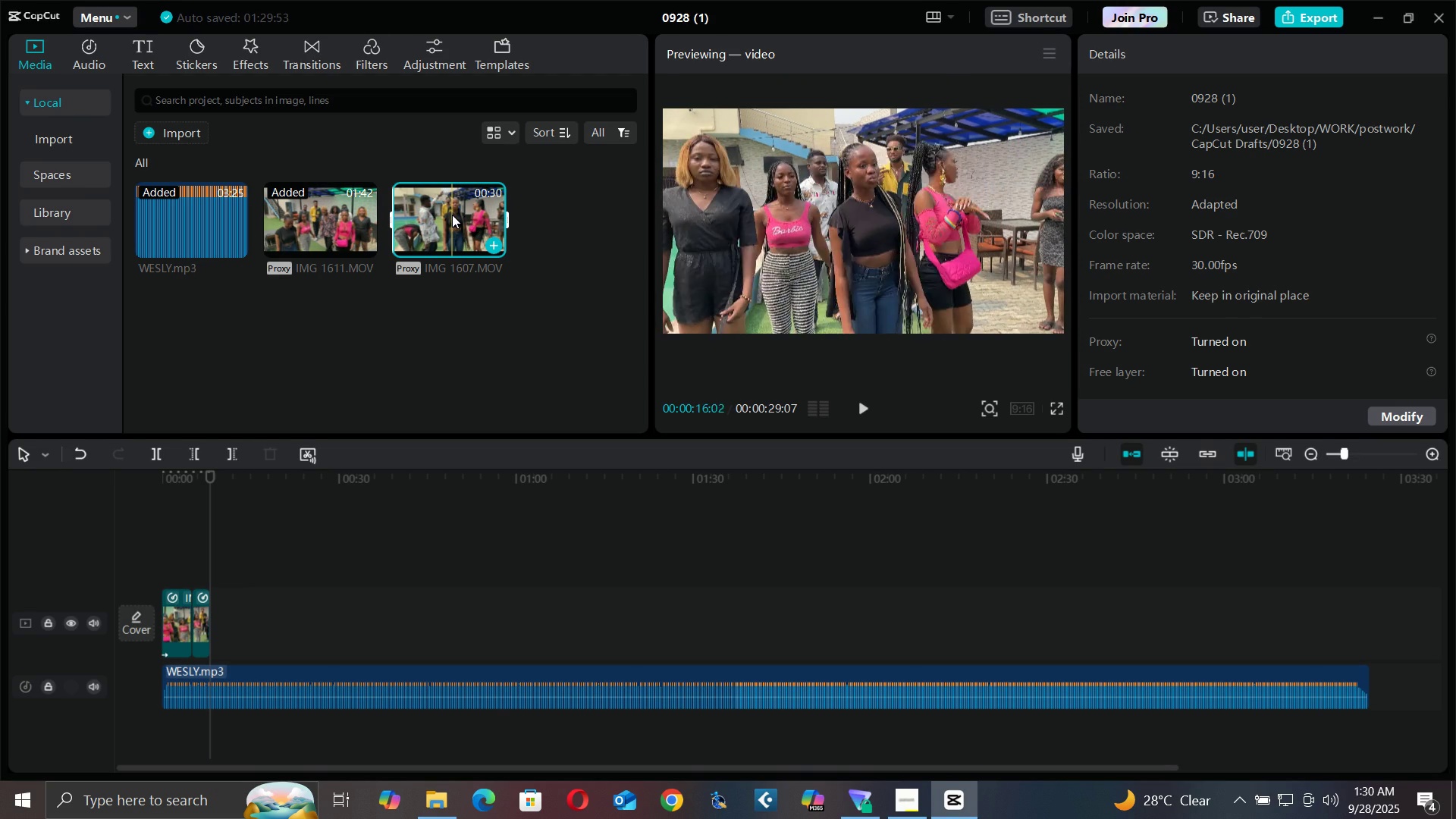 
wait(14.84)
 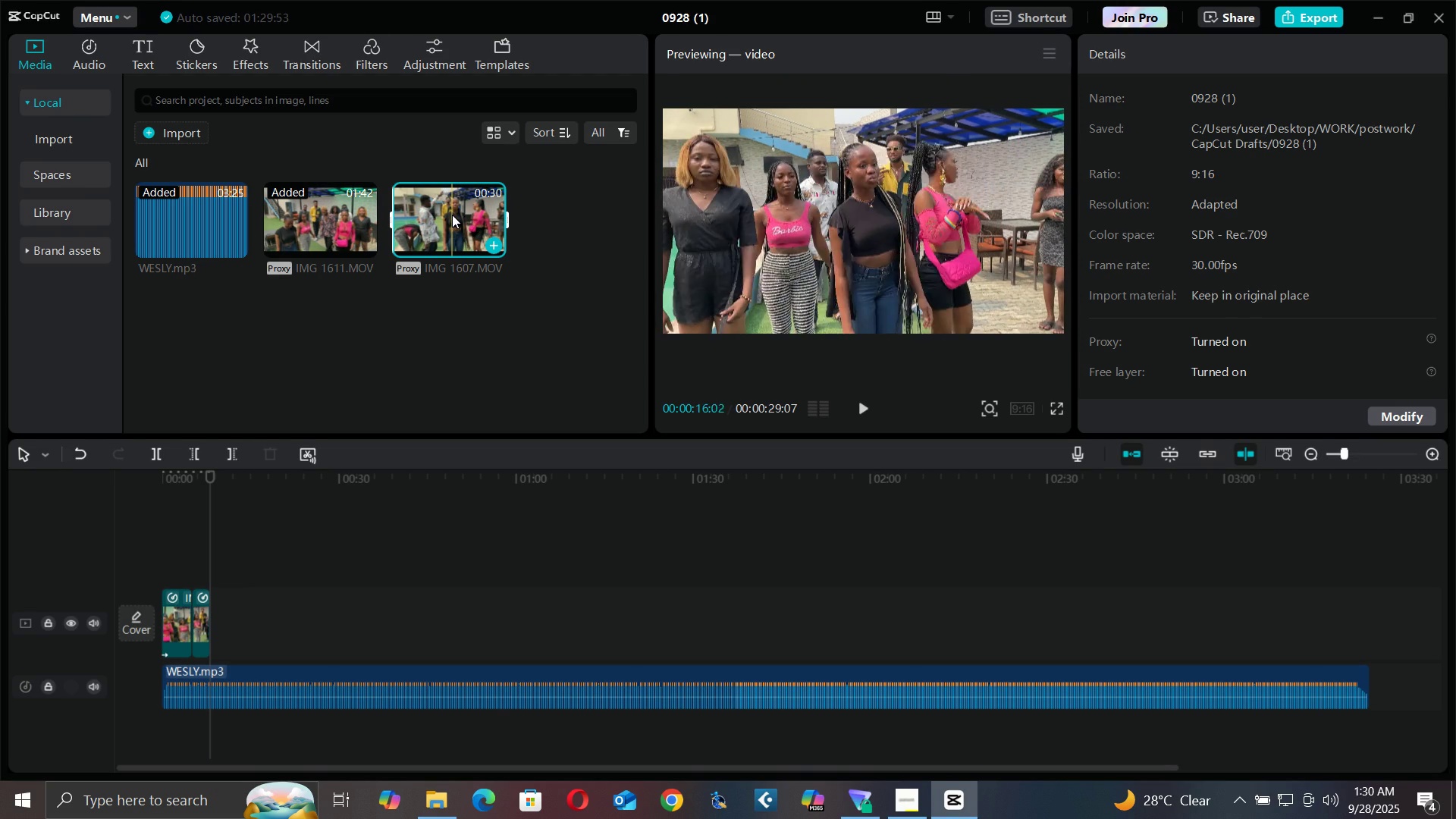 
left_click([153, 129])
 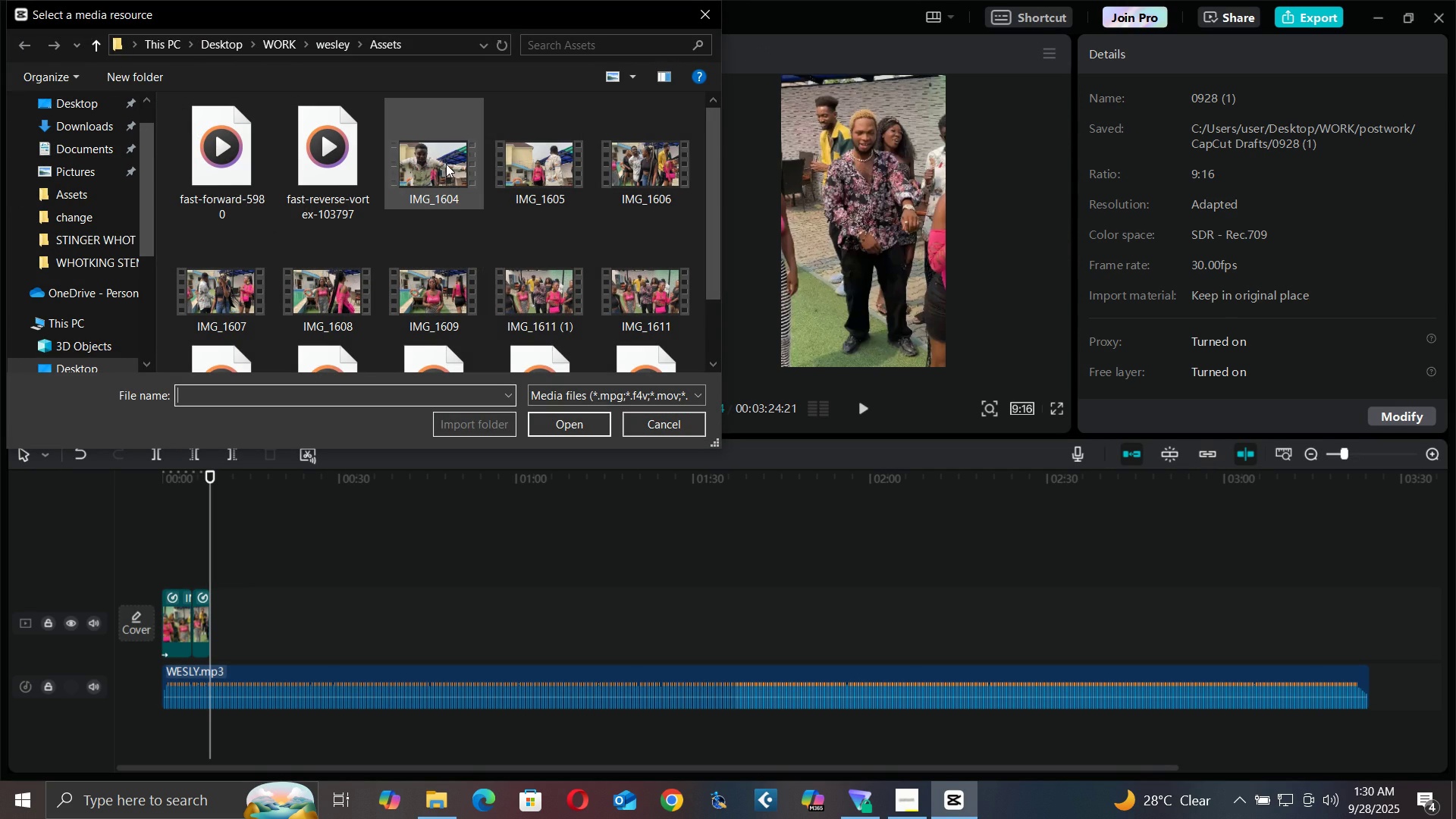 
mouse_move([544, 180])
 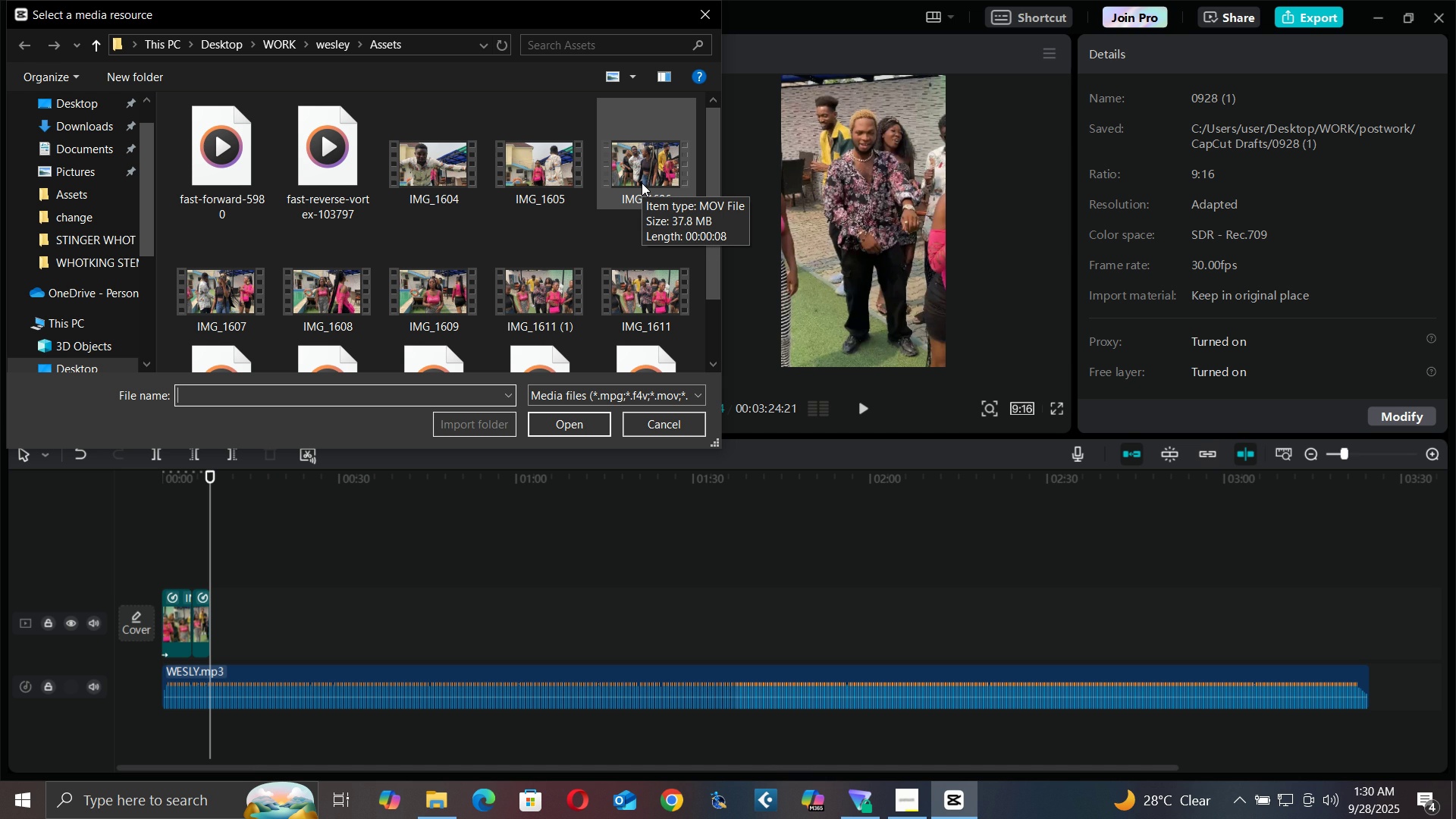 
left_click([642, 183])
 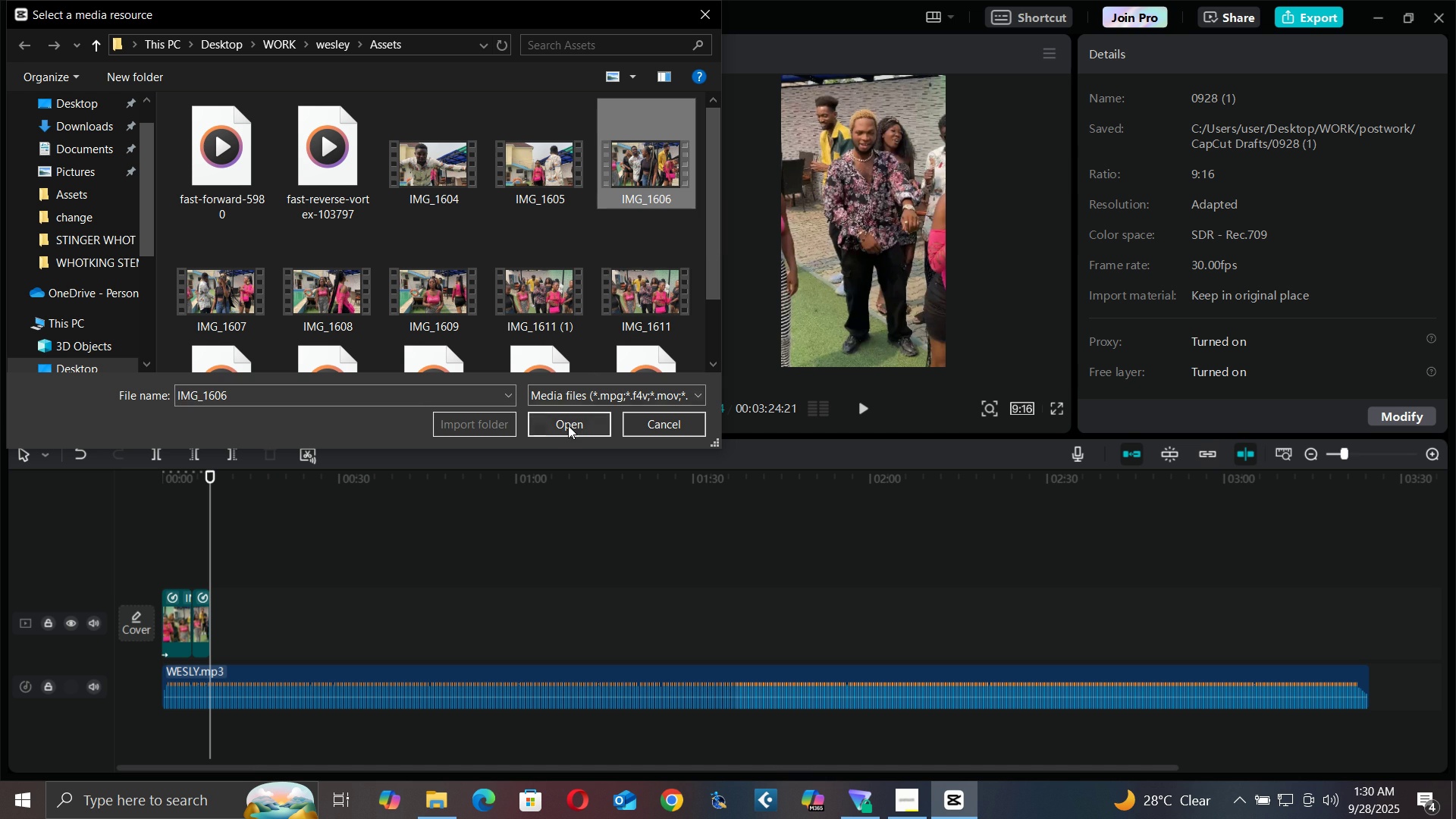 
left_click([568, 427])
 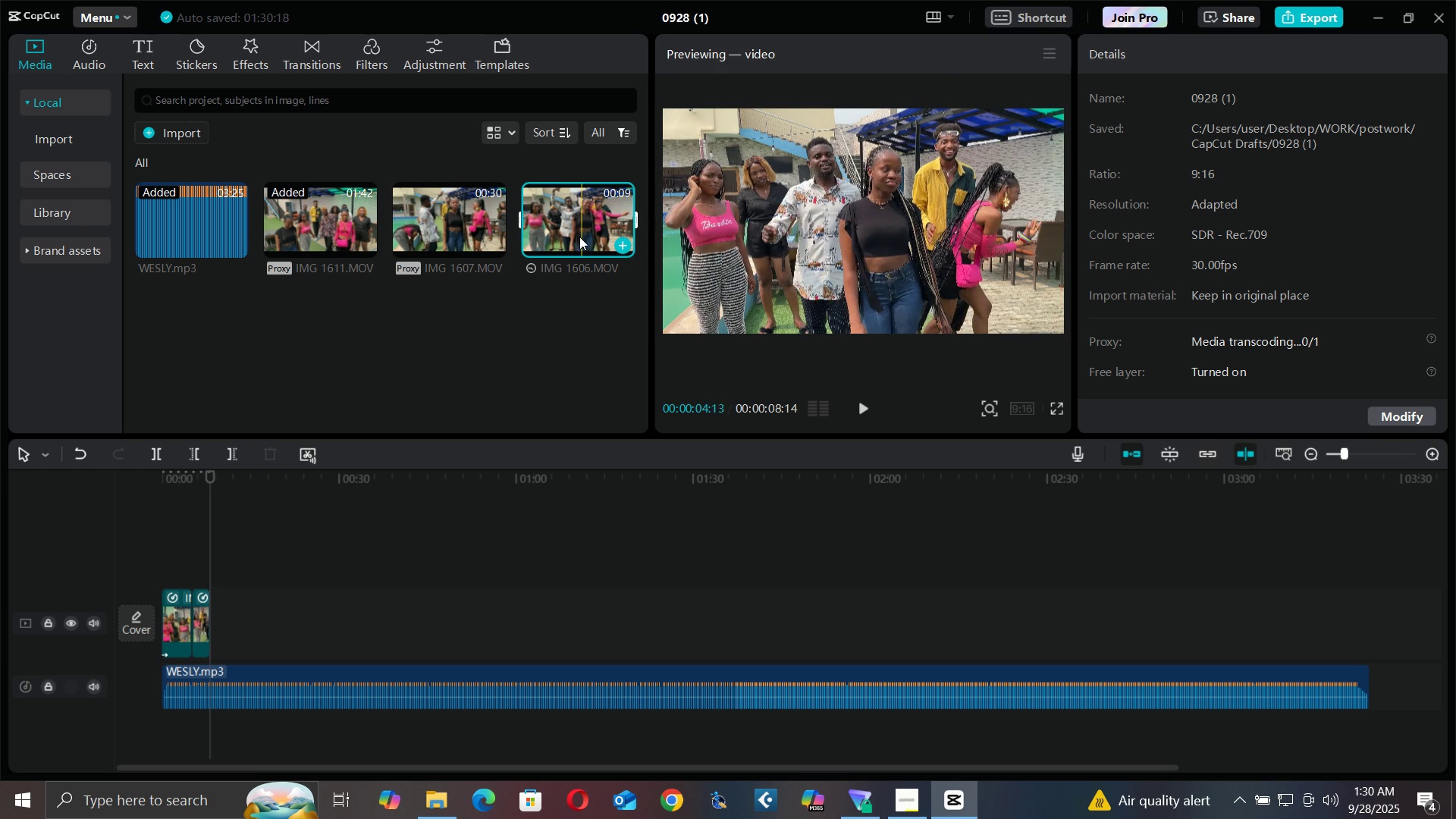 
wait(19.42)
 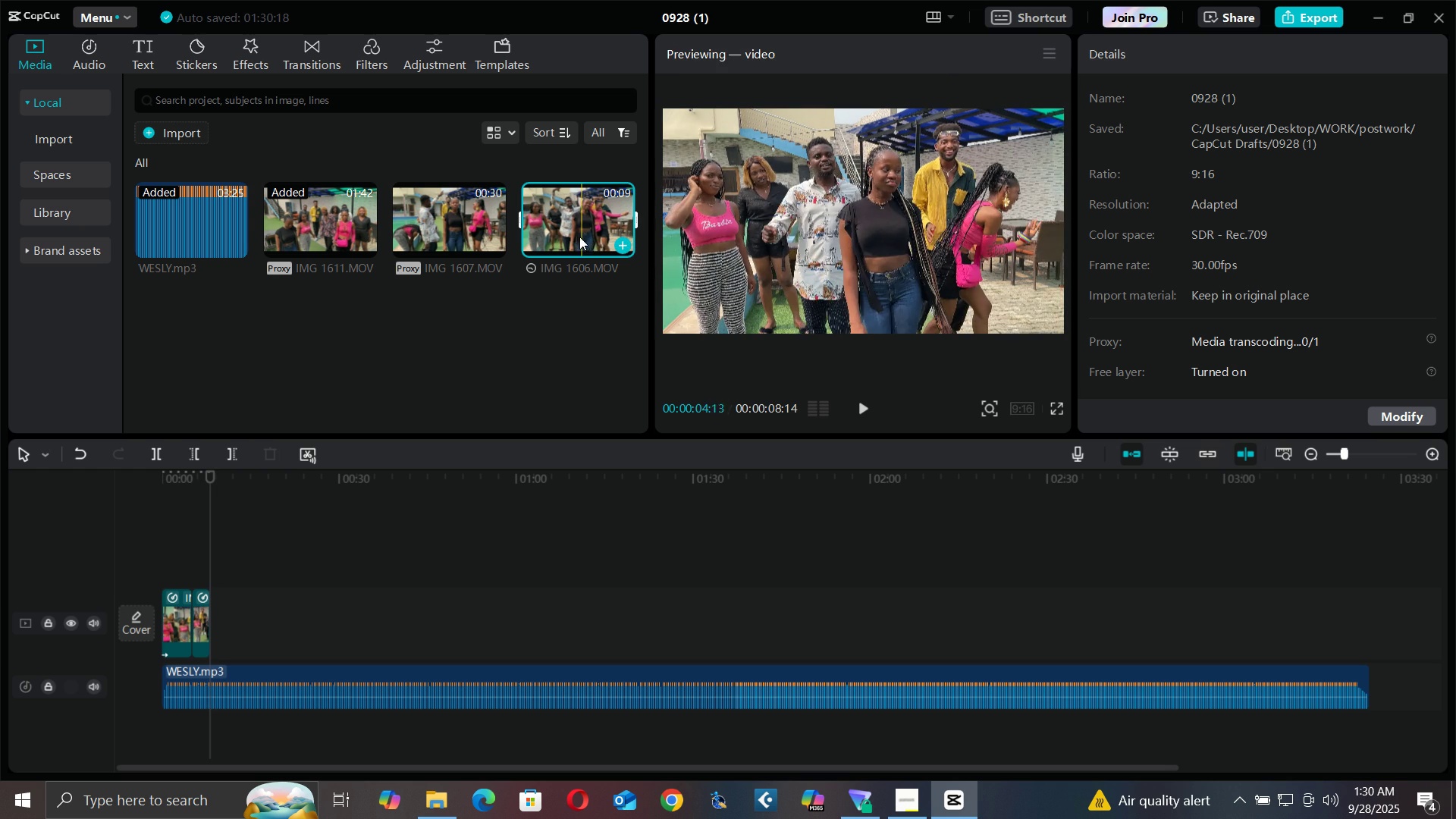 
left_click([147, 133])
 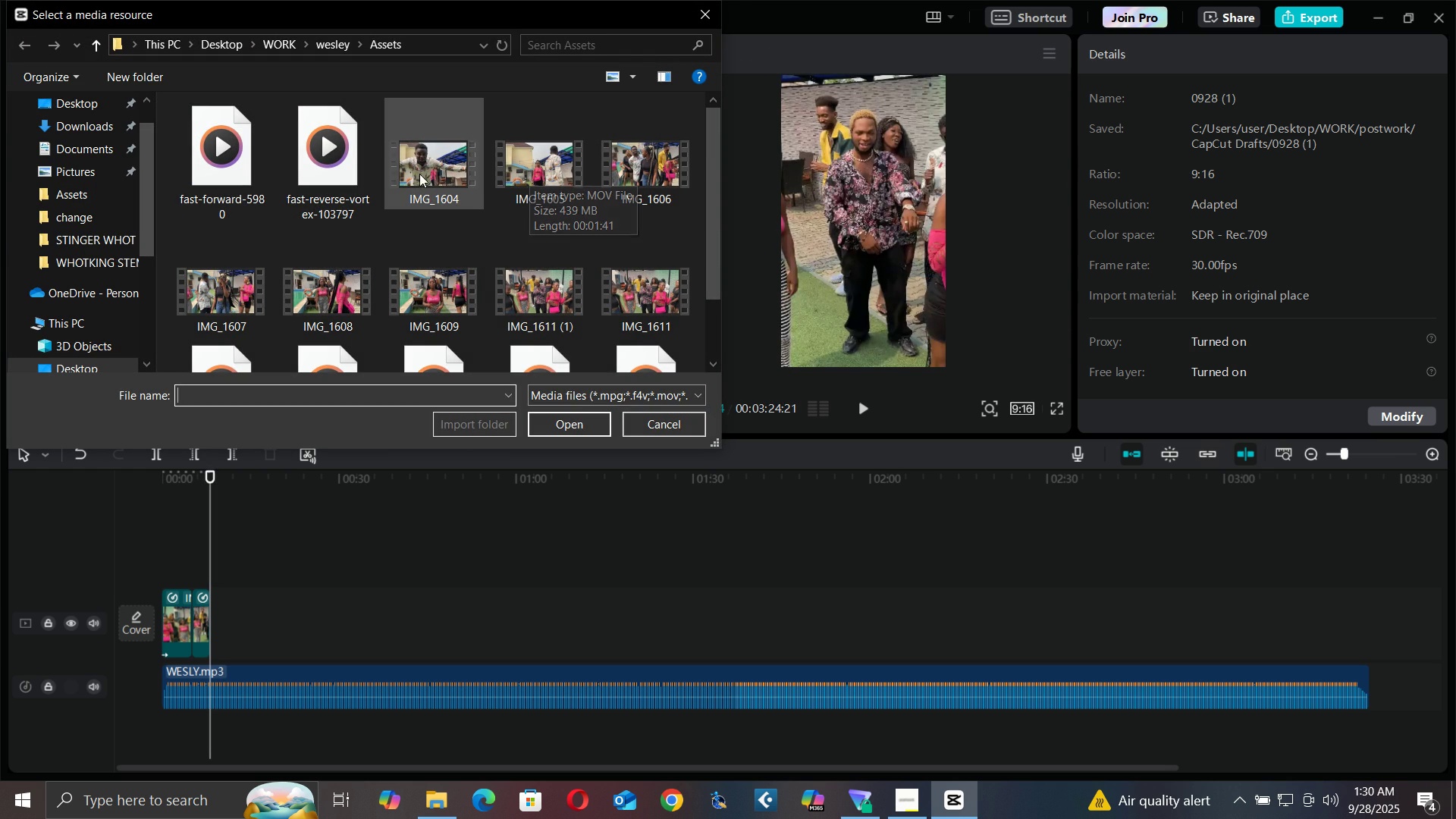 
wait(6.27)
 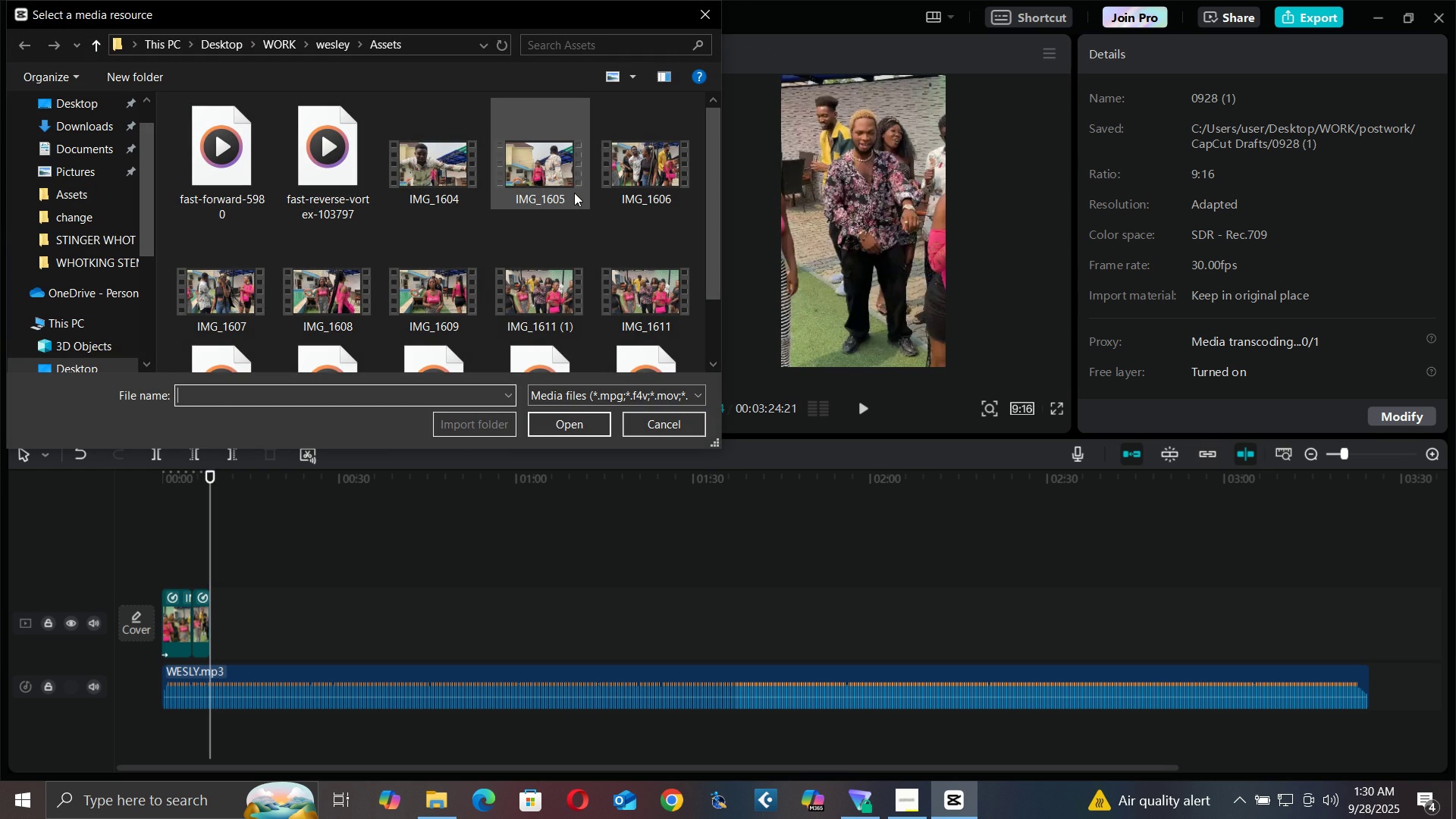 
left_click([544, 175])
 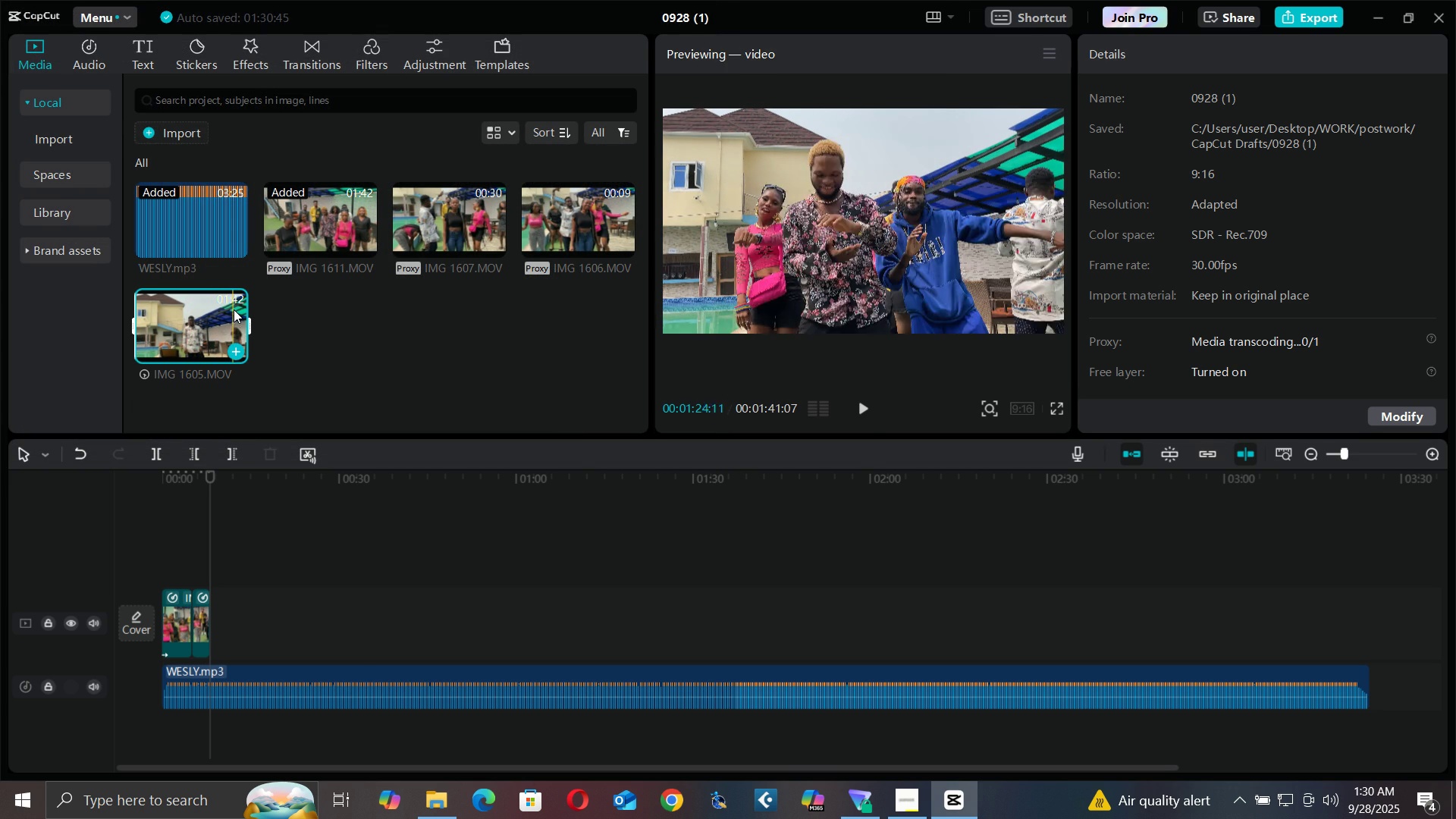 
wait(15.01)
 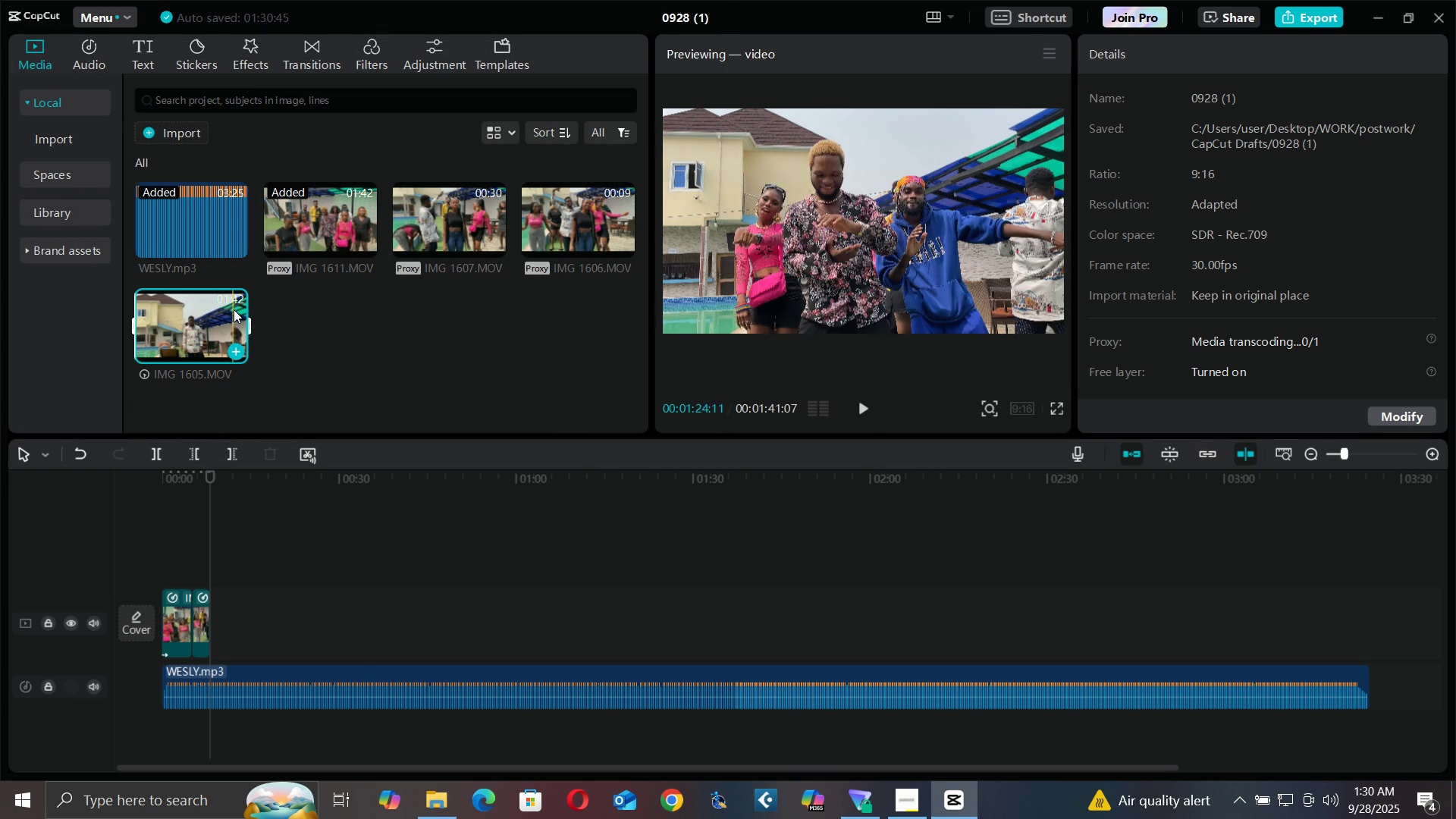 
left_click([145, 133])